 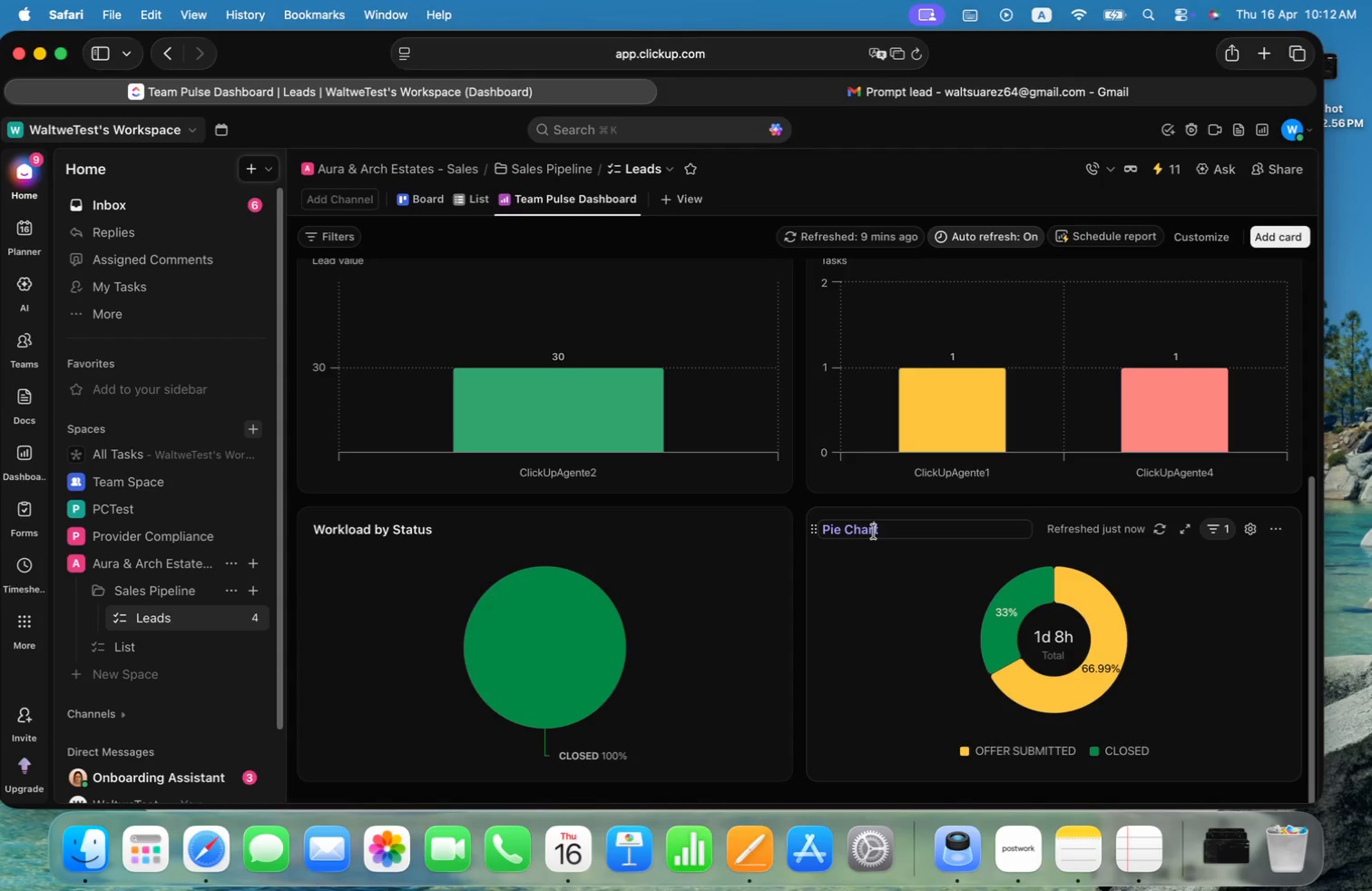 
triple_click([874, 532])
 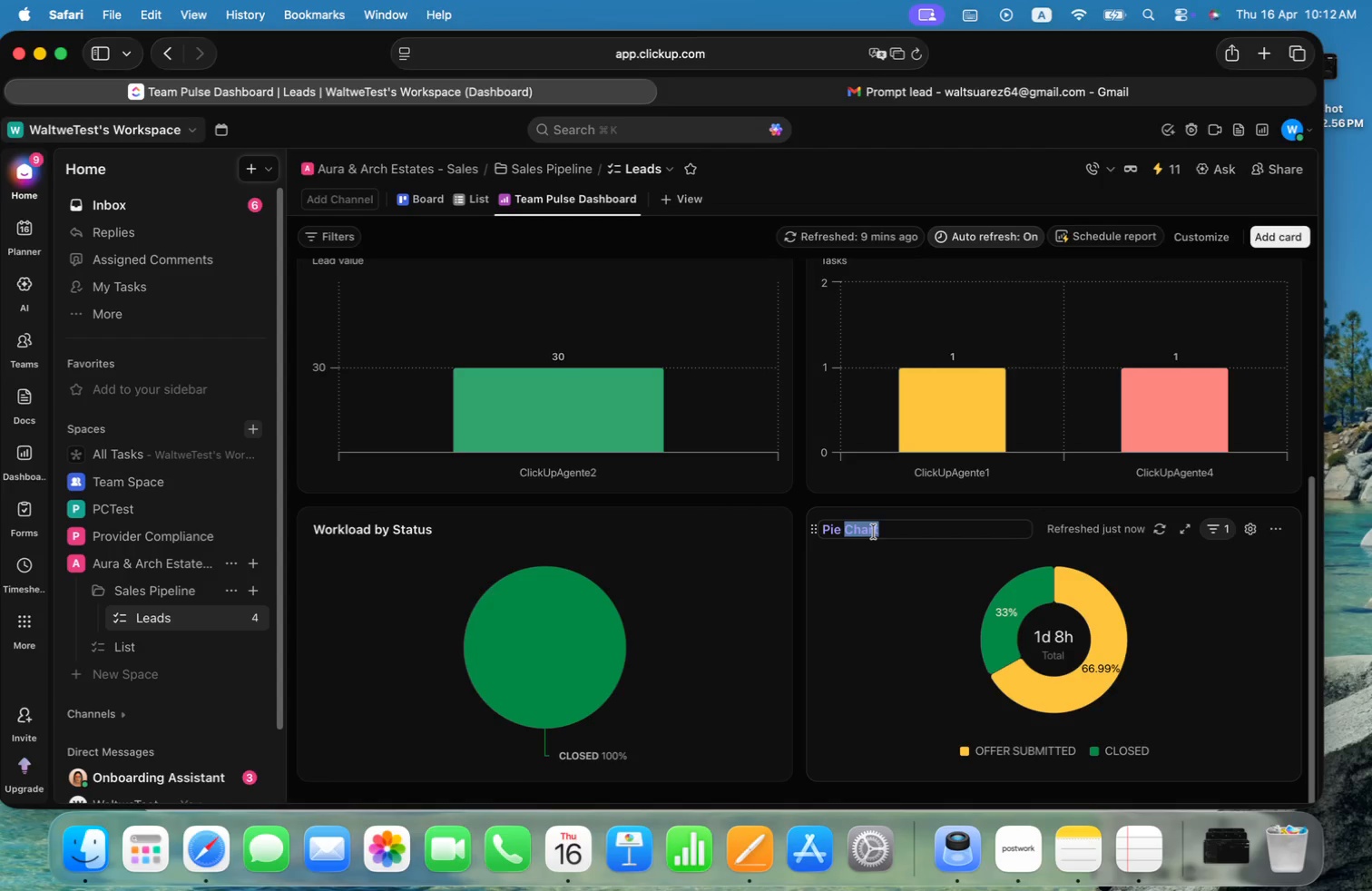 
left_click([874, 532])
 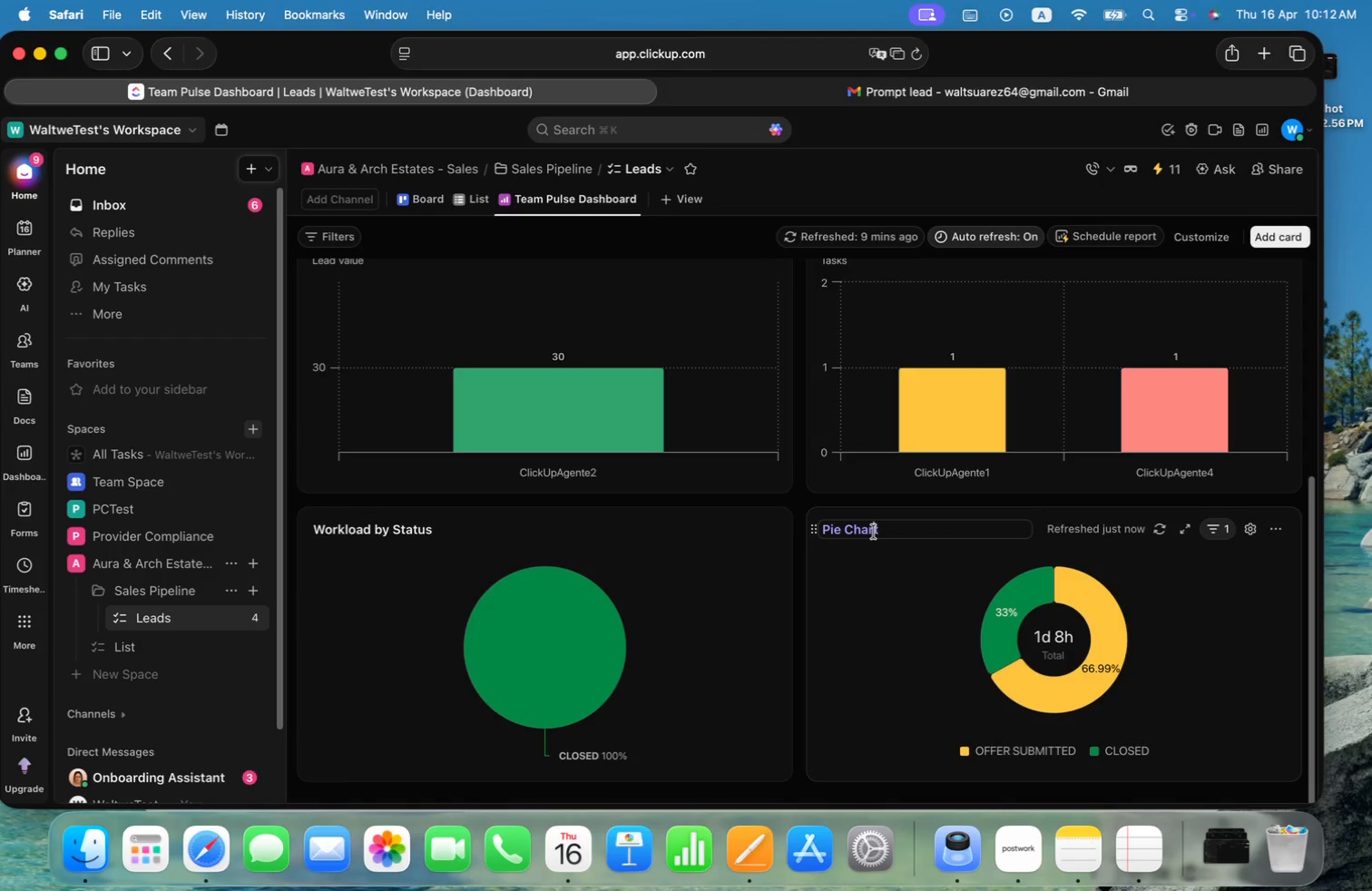 
key(ArrowRight)
 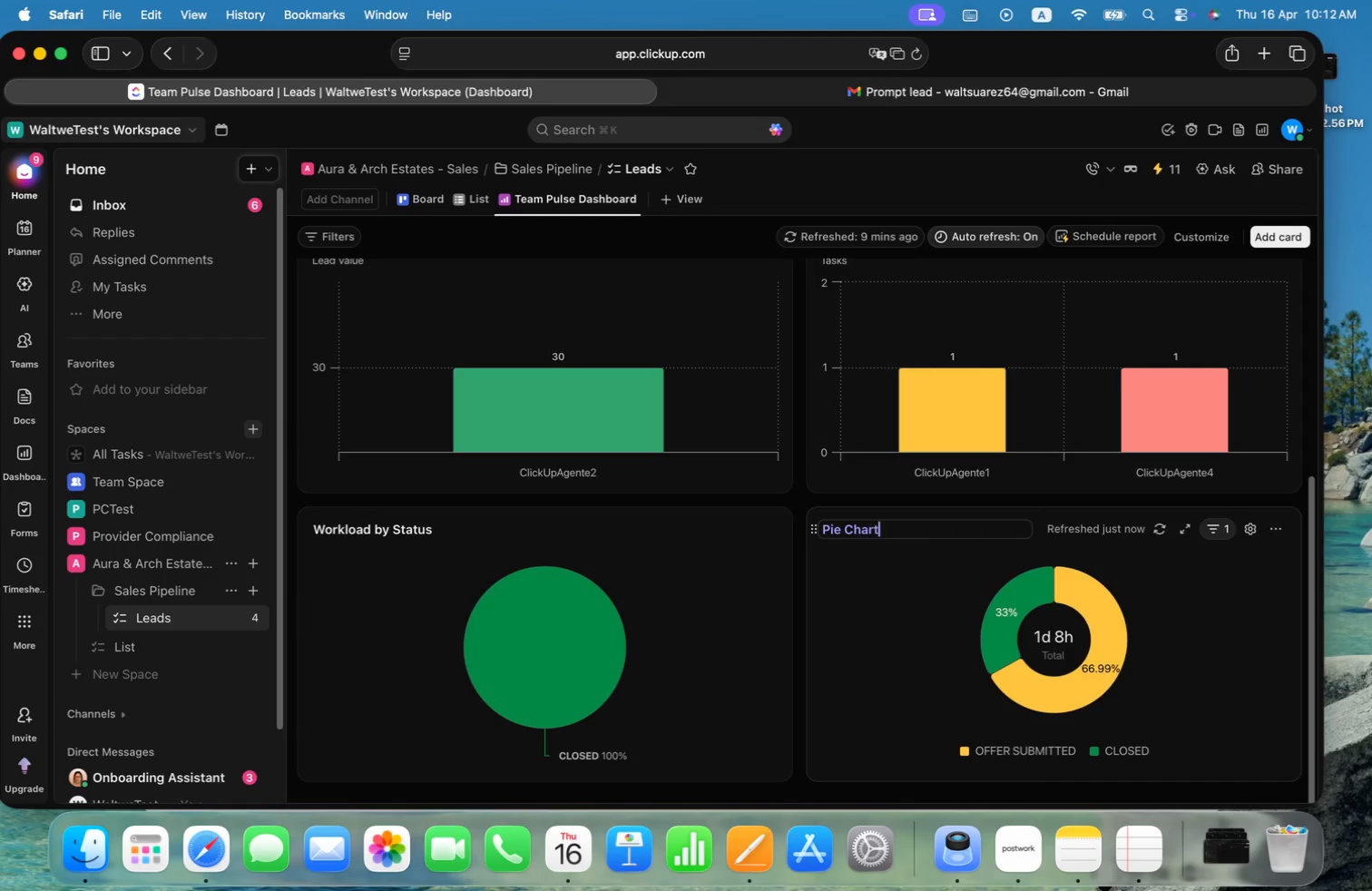 
key(Meta+Shift+ArrowLeft)
 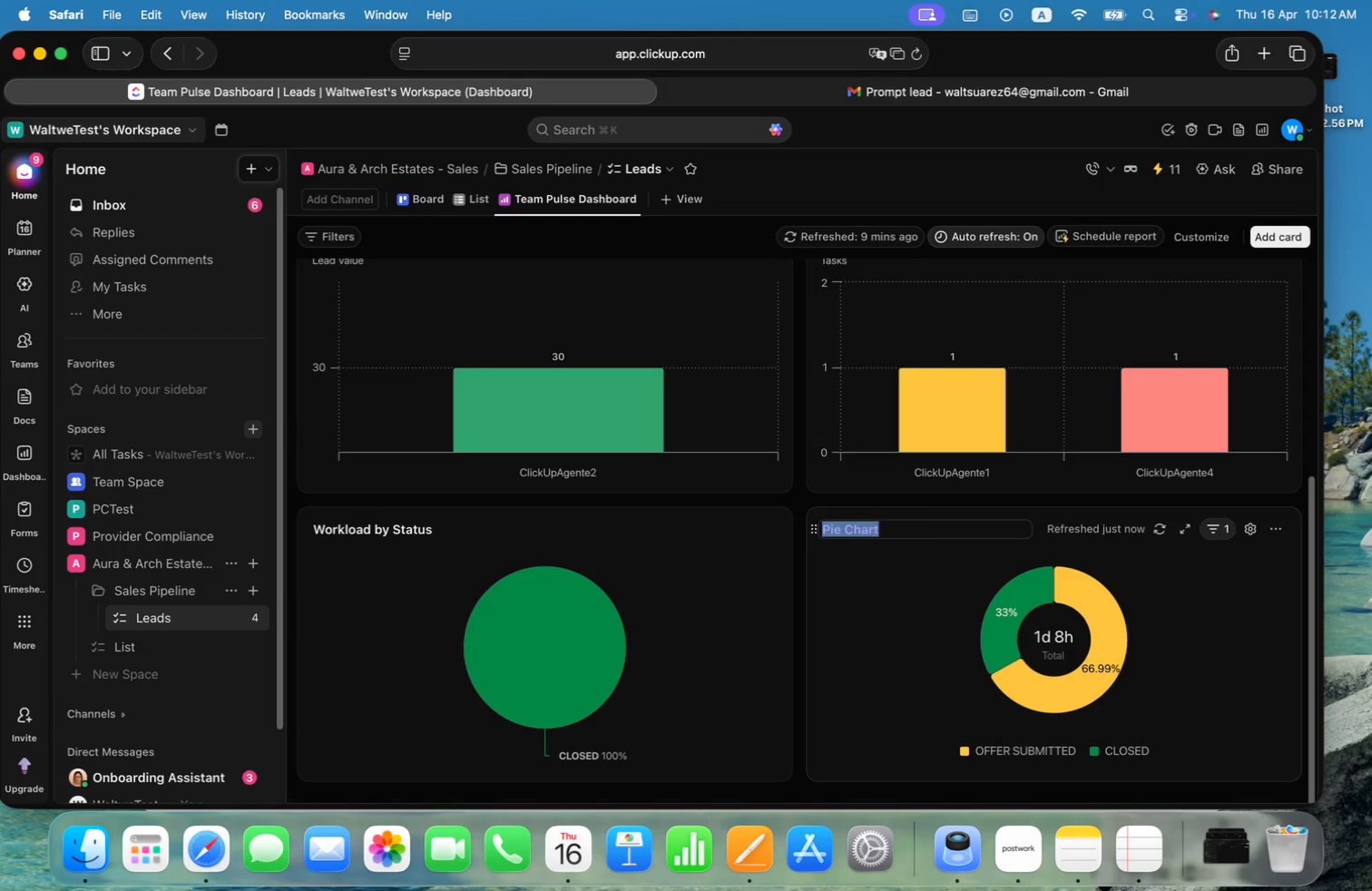 
key(Meta+V)
 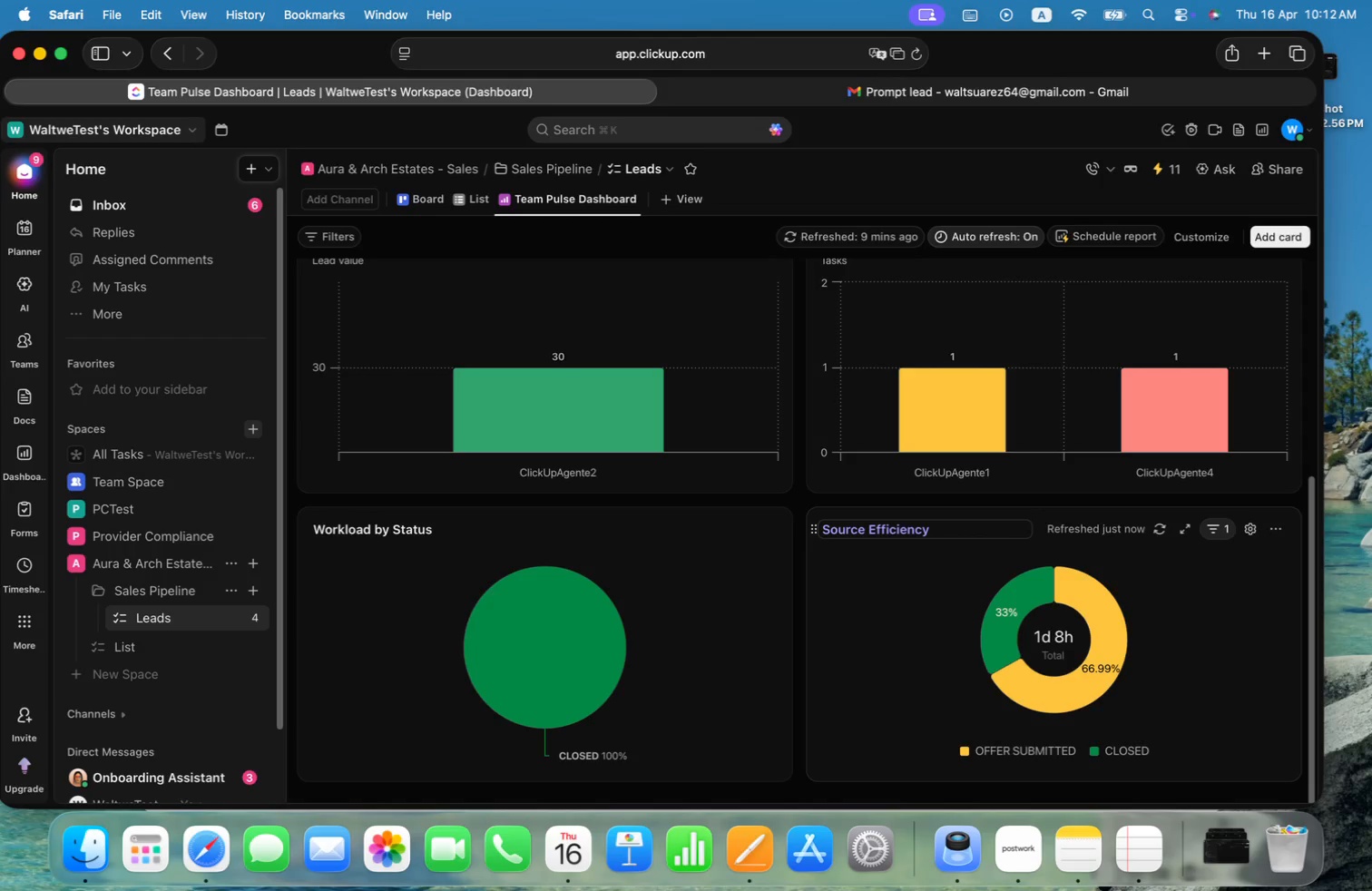 
type( - Luxury)
 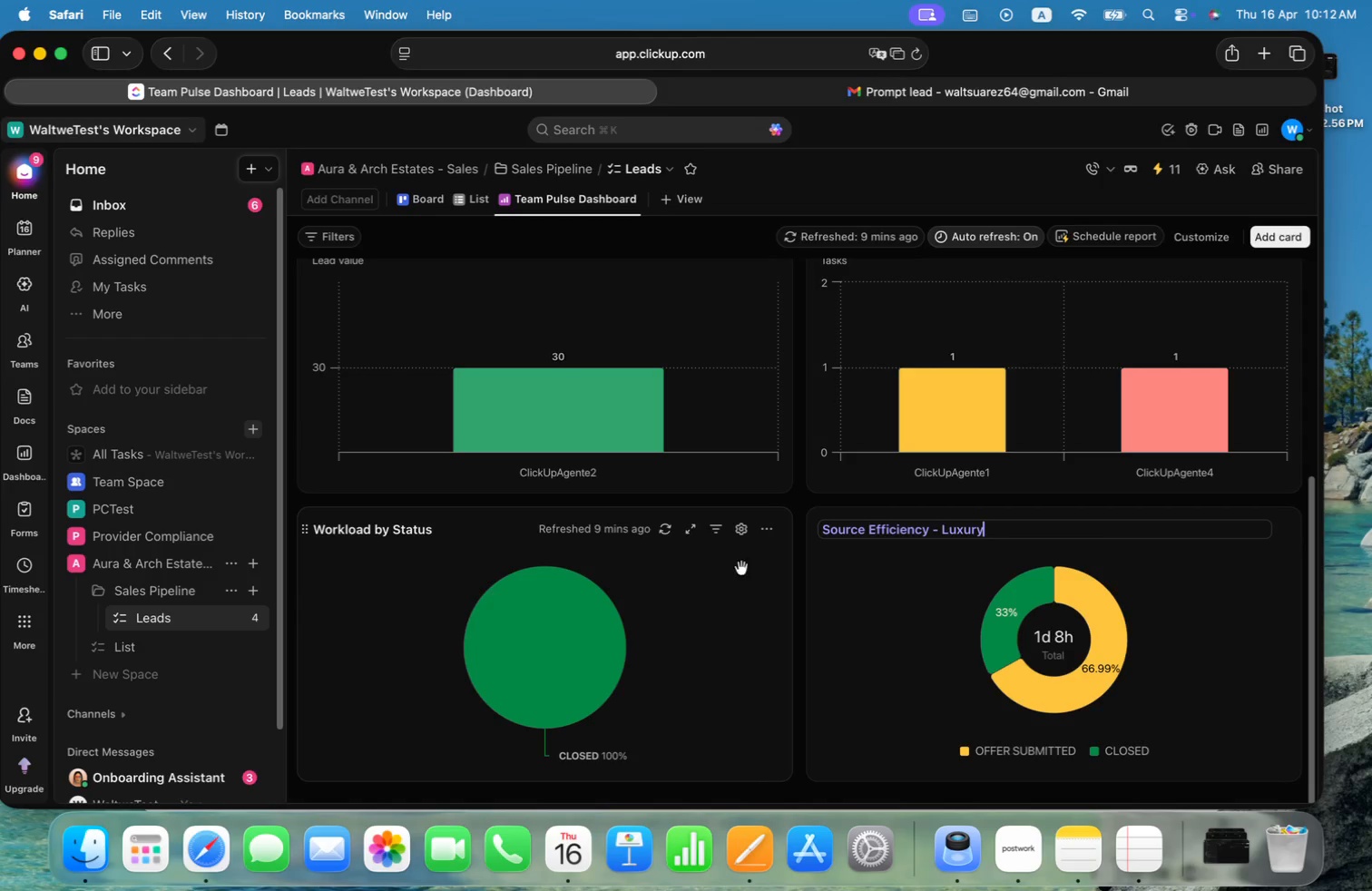 
left_click([770, 533])
 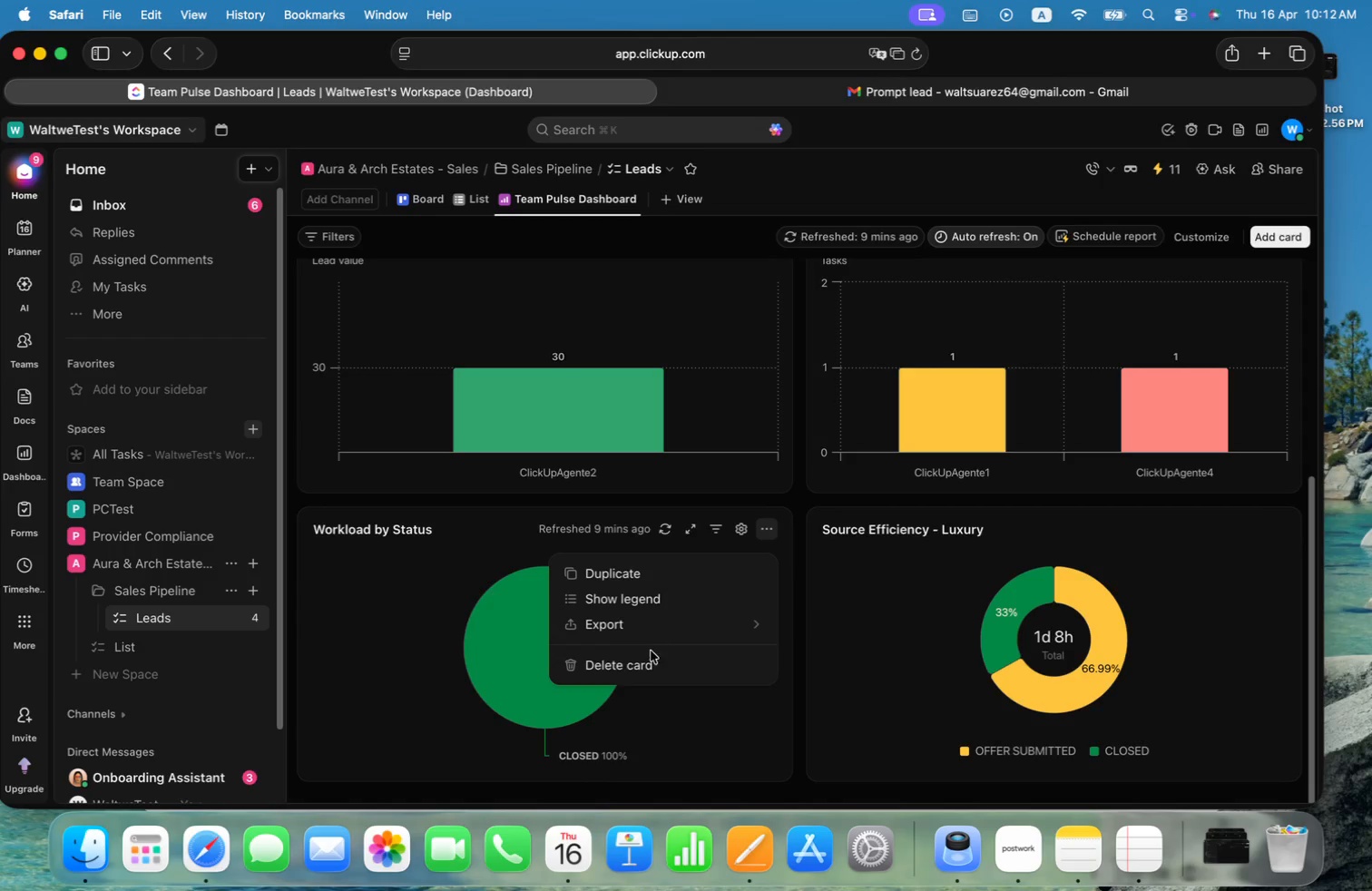 
left_click([634, 666])
 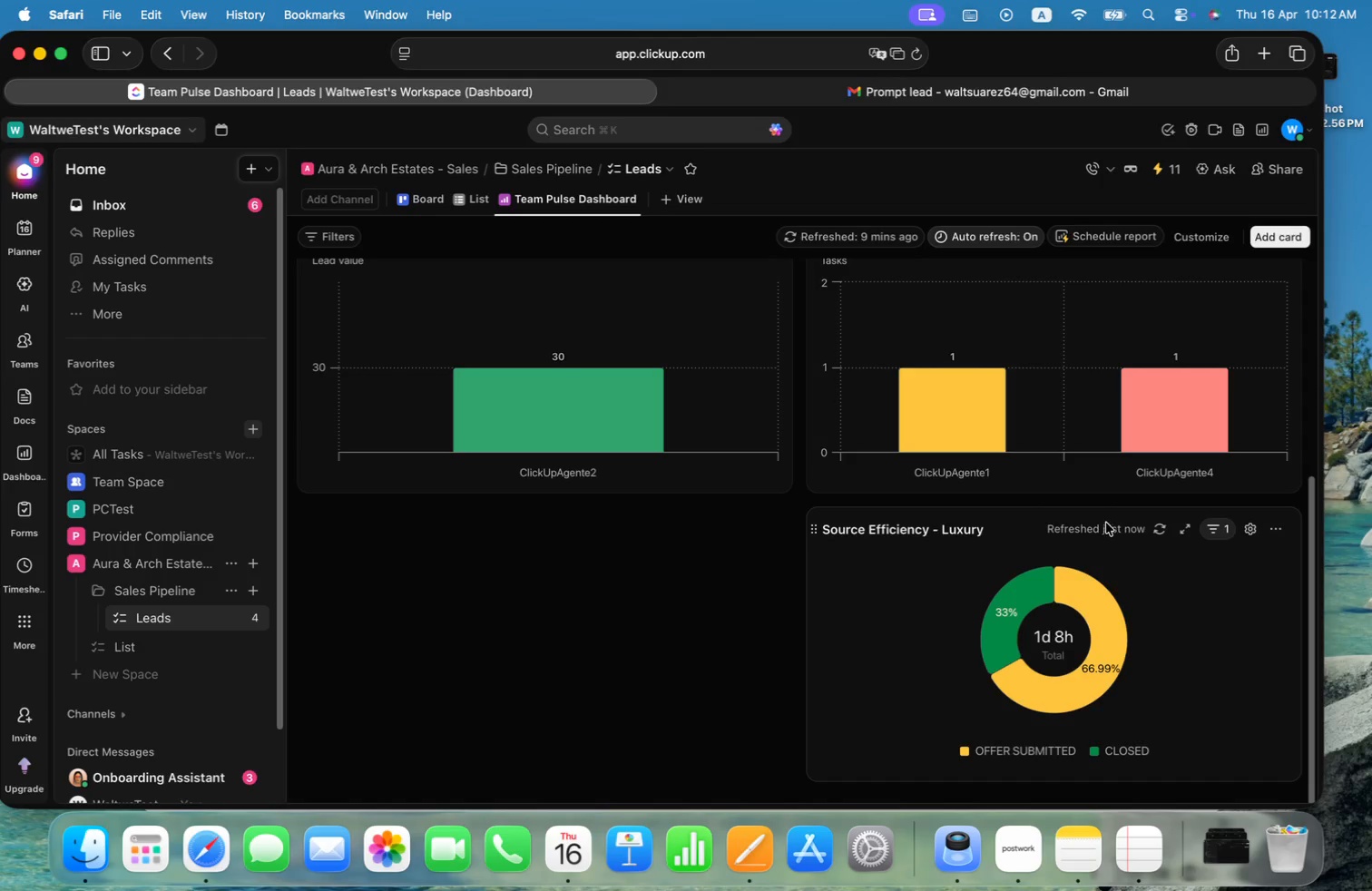 
left_click_drag(start_coordinate=[1107, 517], to_coordinate=[593, 526])
 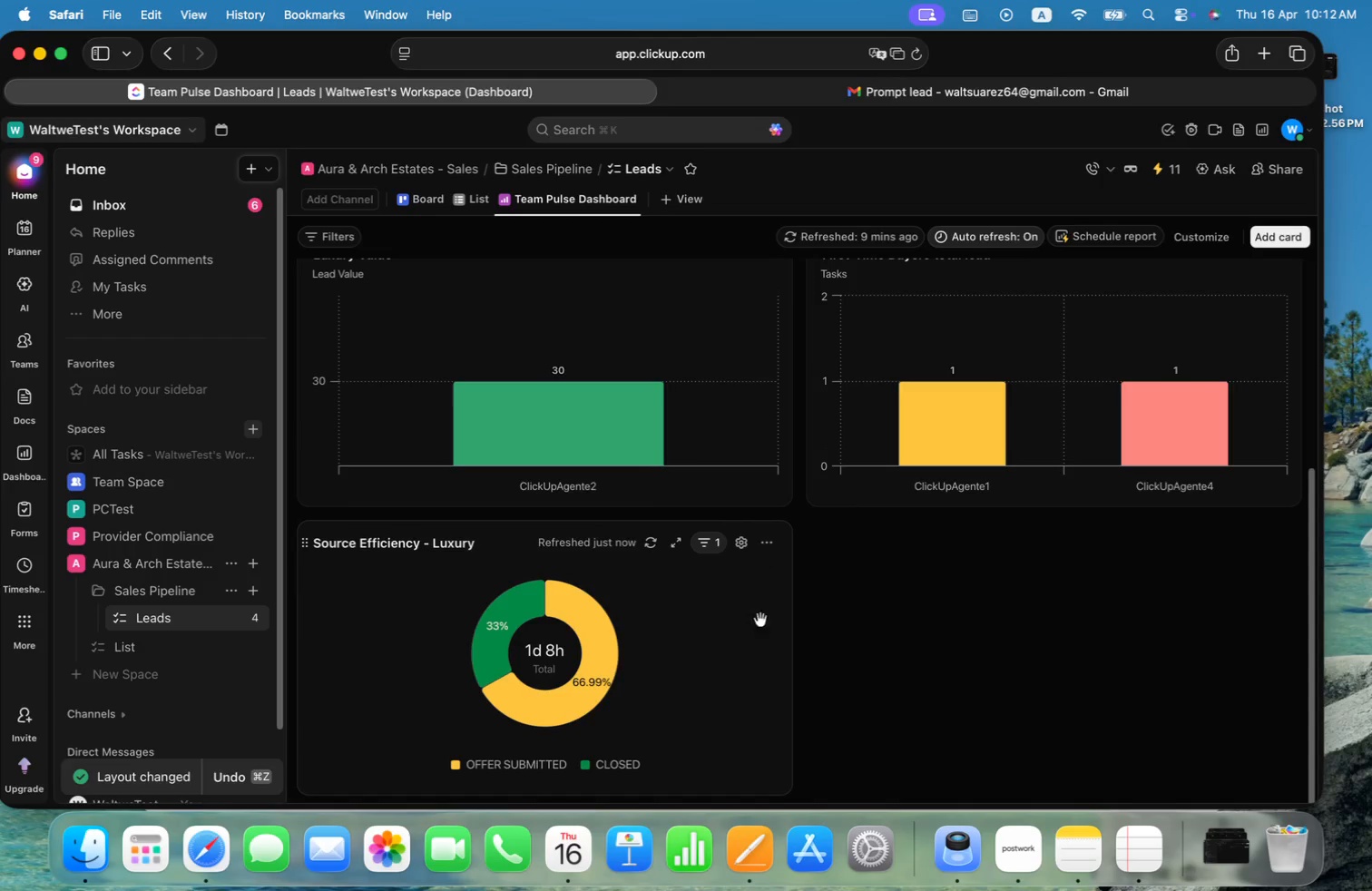 
scroll: coordinate [761, 674], scroll_direction: down, amount: 3.0
 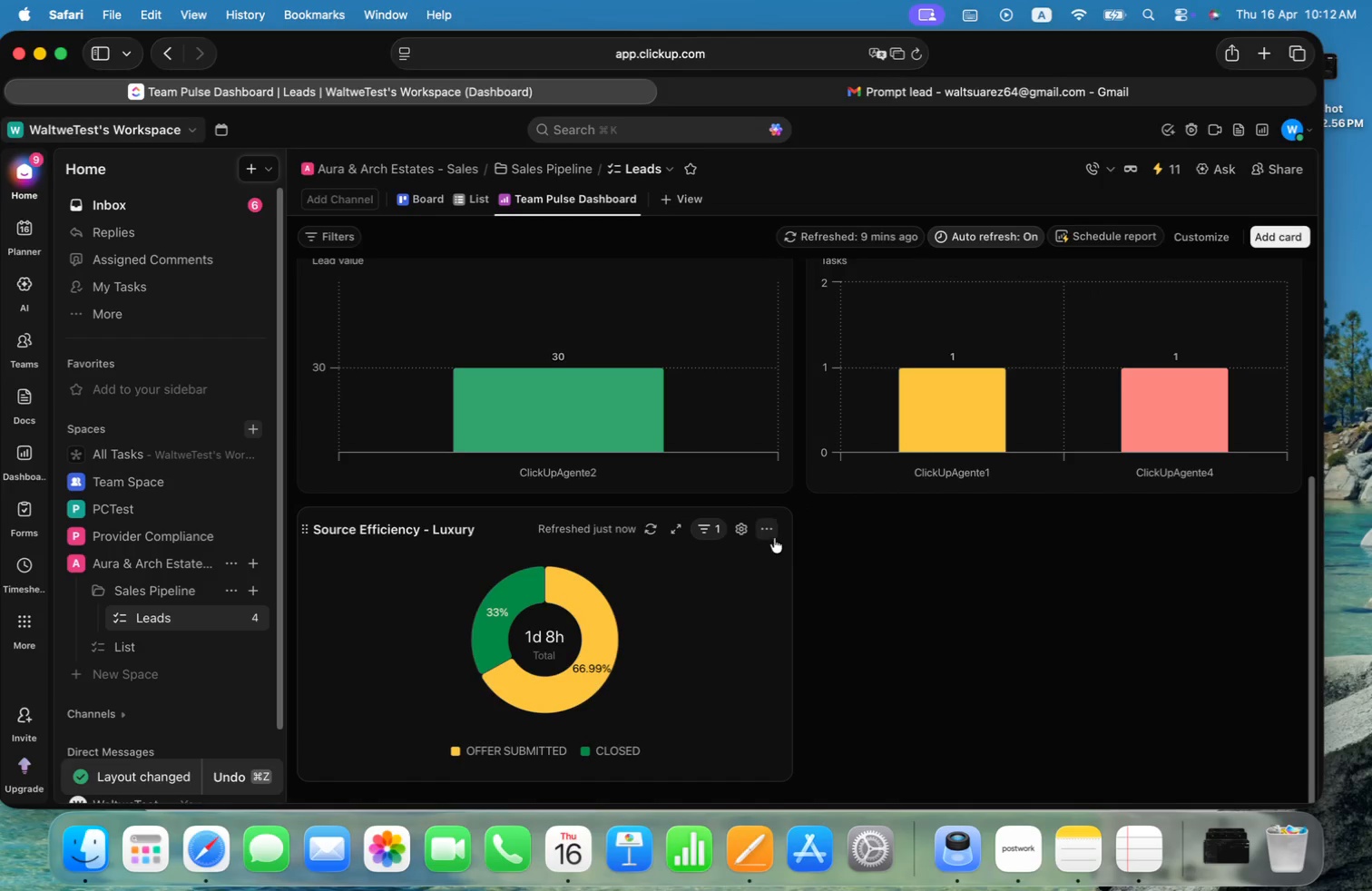 
left_click([771, 535])
 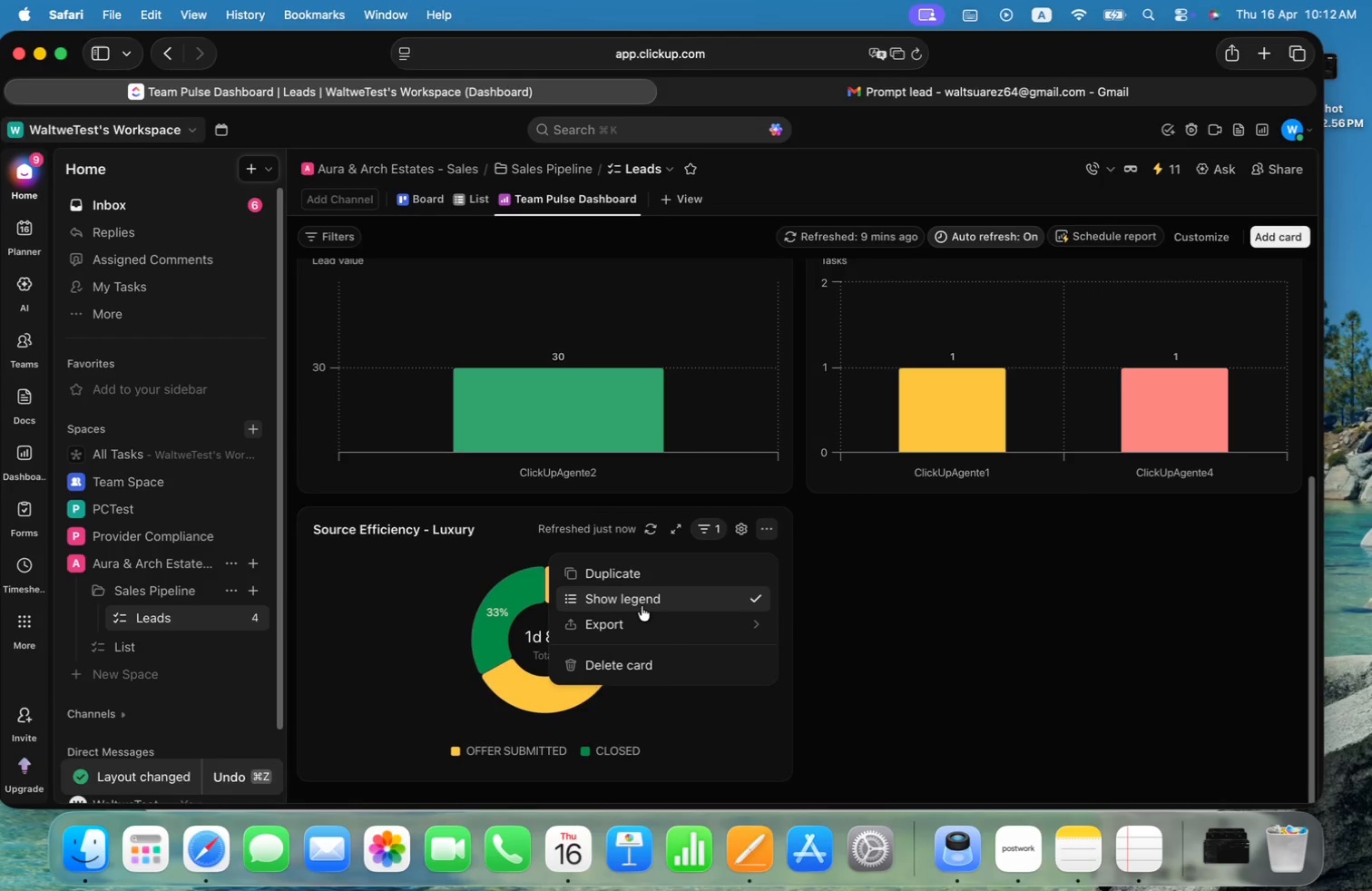 
left_click([638, 573])
 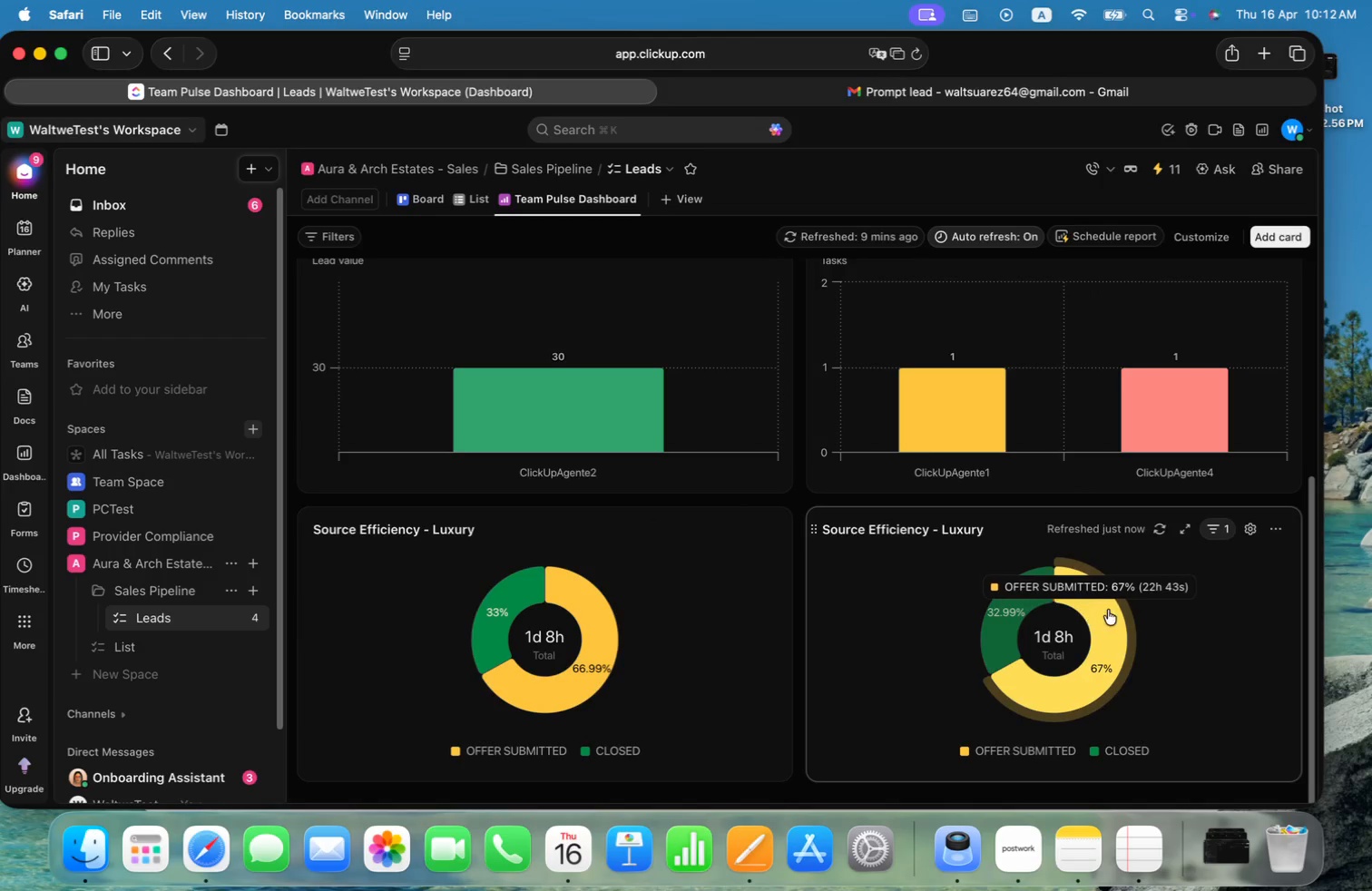 
left_click([1220, 530])
 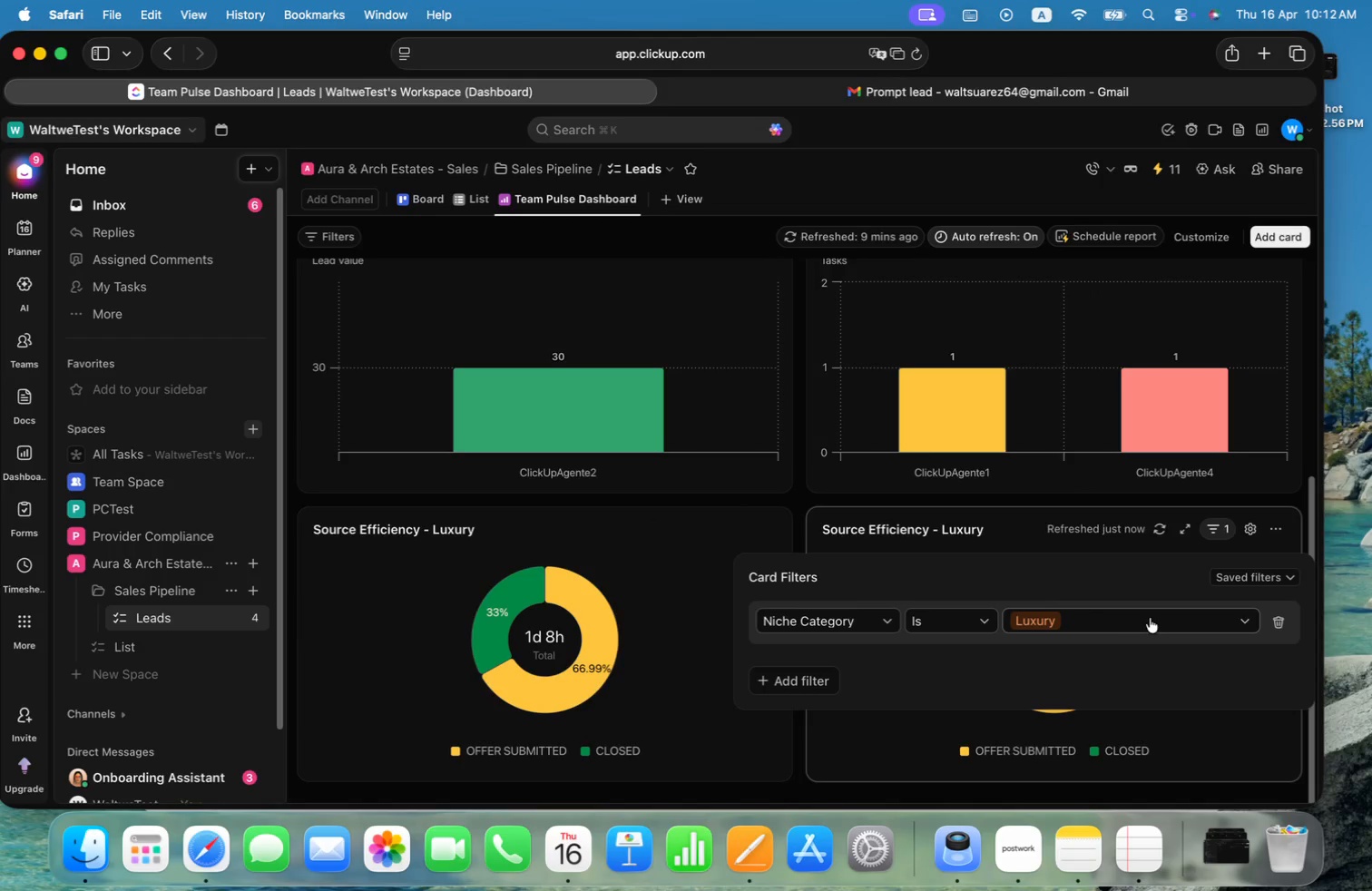 
left_click([1247, 618])
 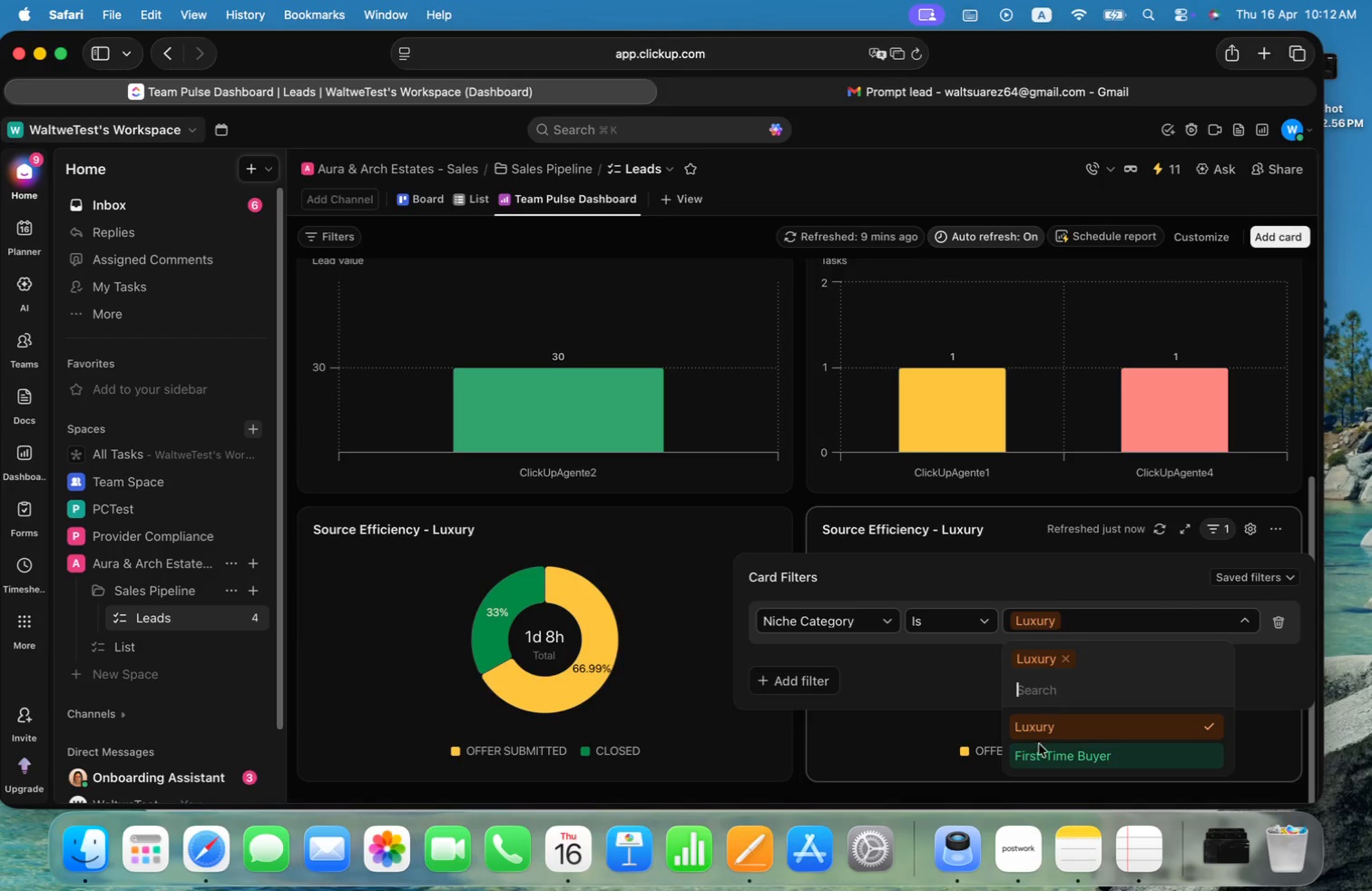 
left_click([1039, 752])
 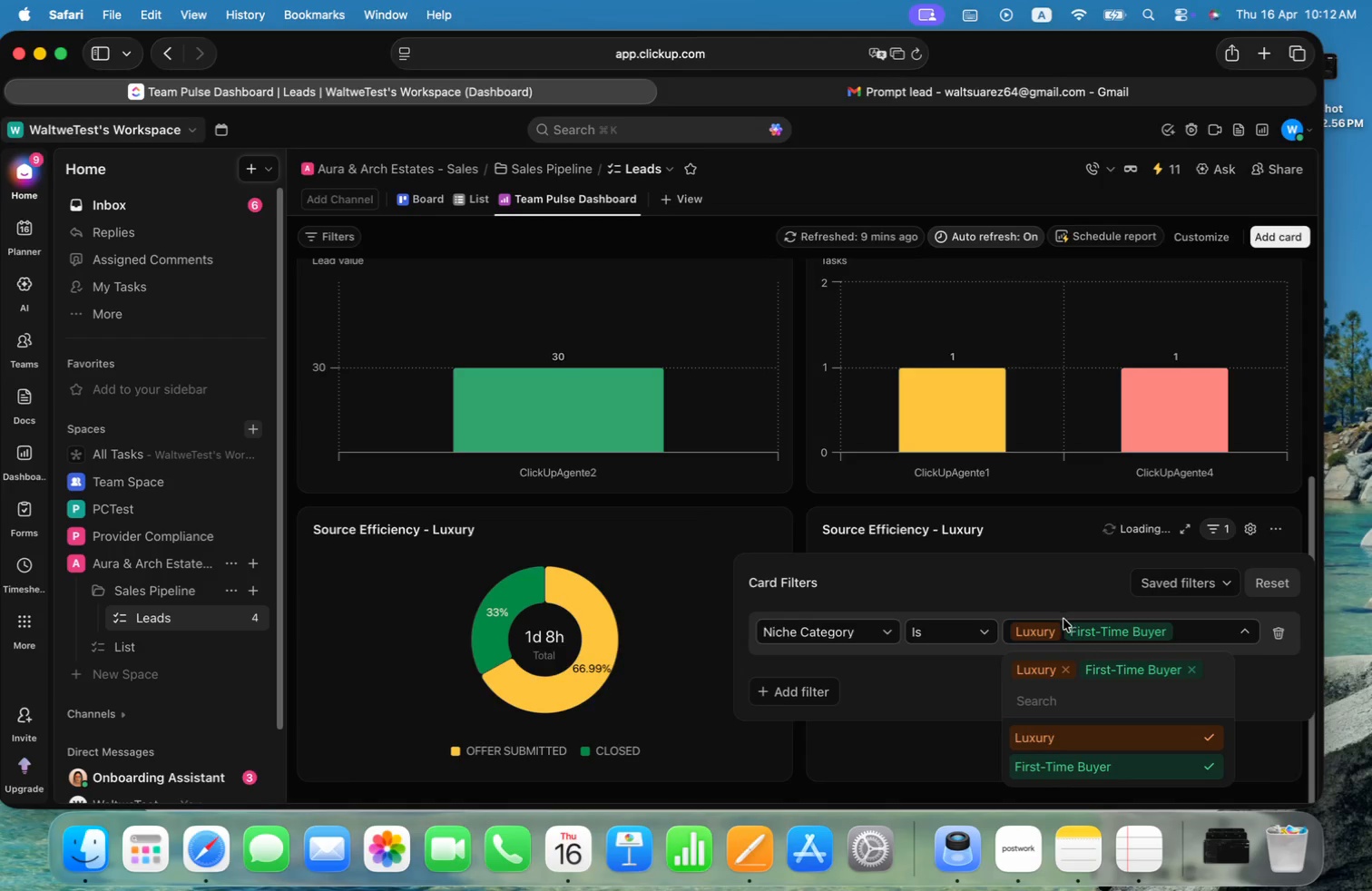 
left_click([1054, 631])
 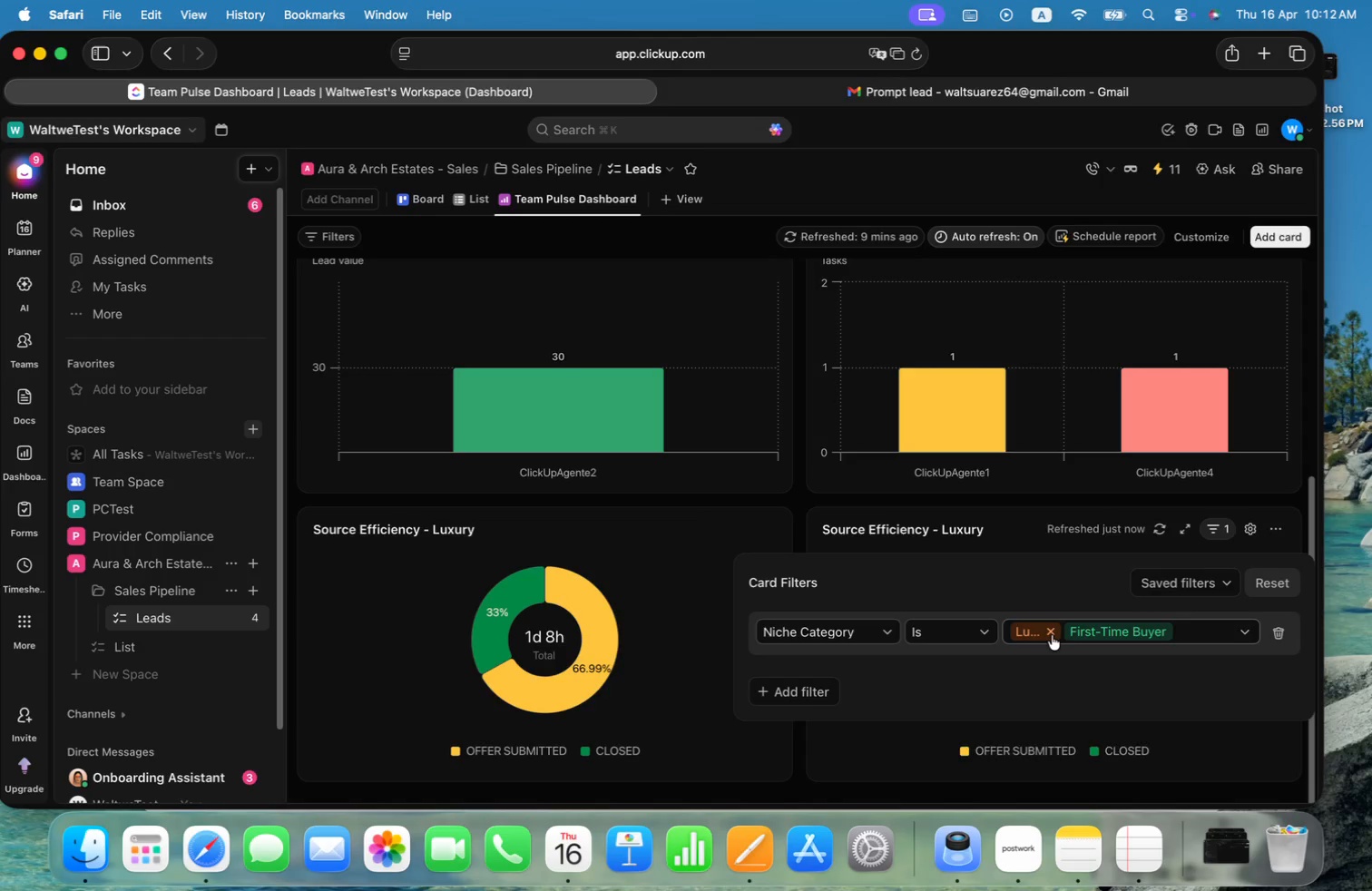 
left_click([1052, 632])
 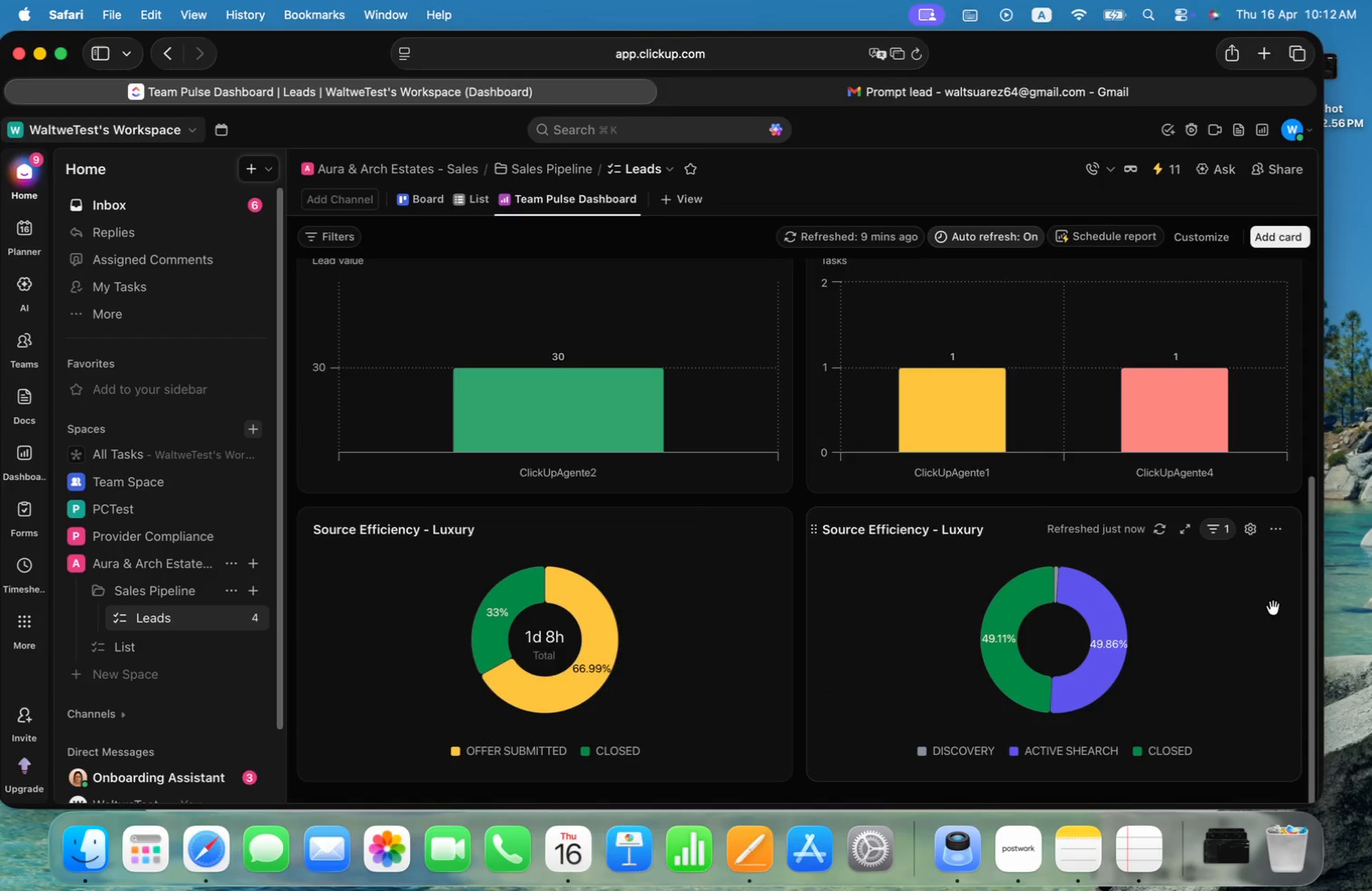 
scroll: coordinate [921, 640], scroll_direction: down, amount: 3.0
 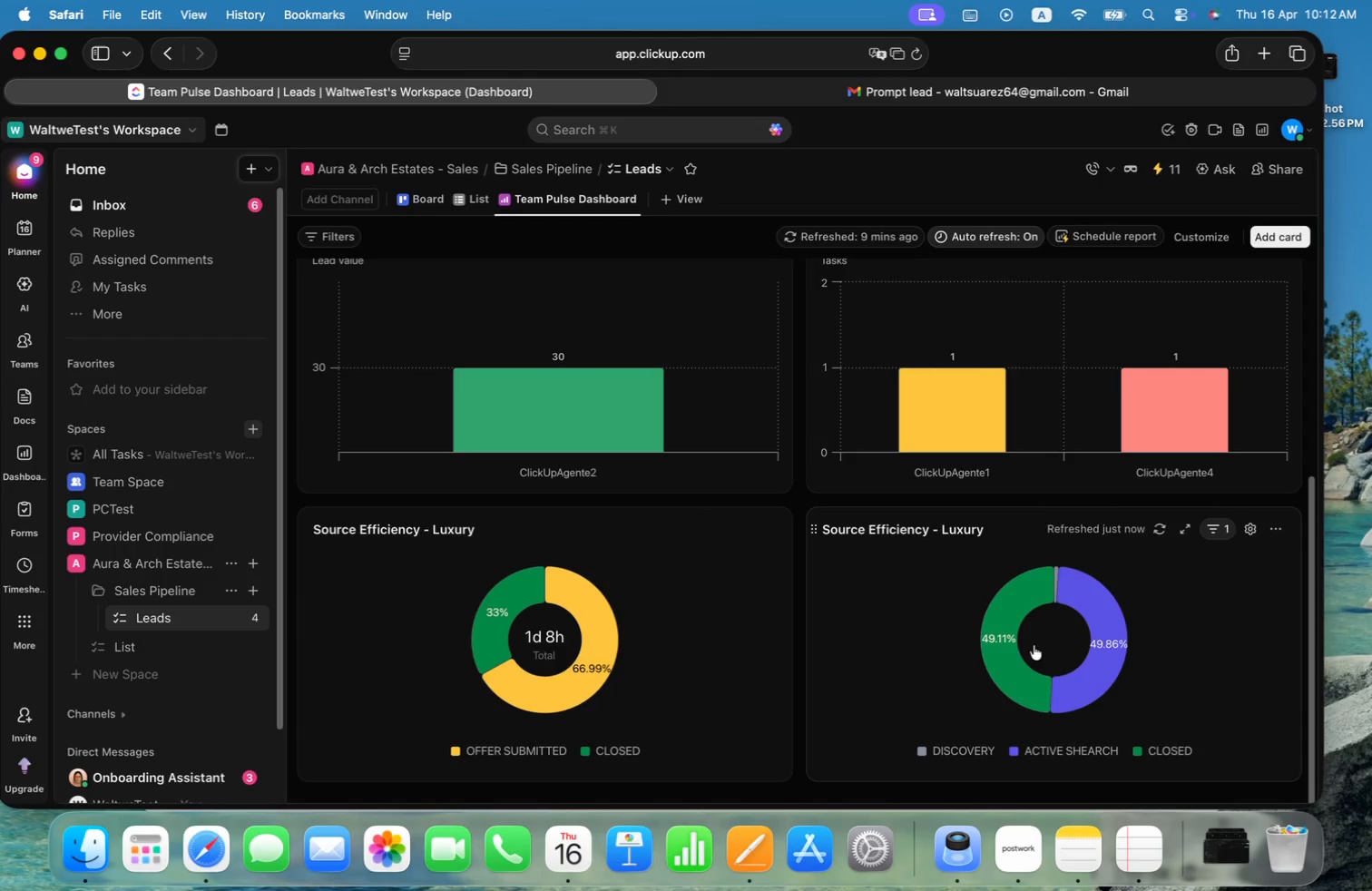 
left_click([1071, 633])
 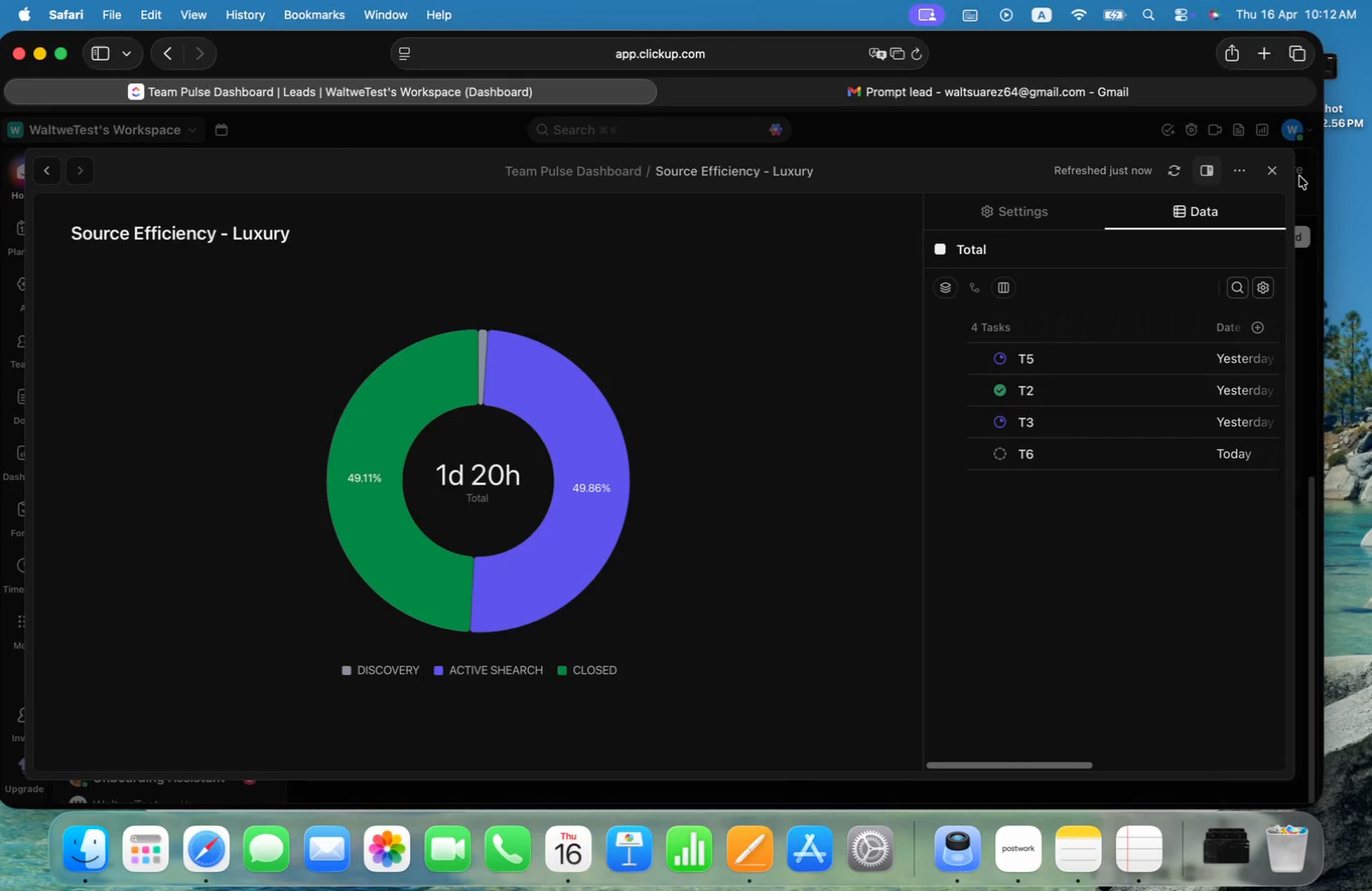 
left_click([1280, 172])
 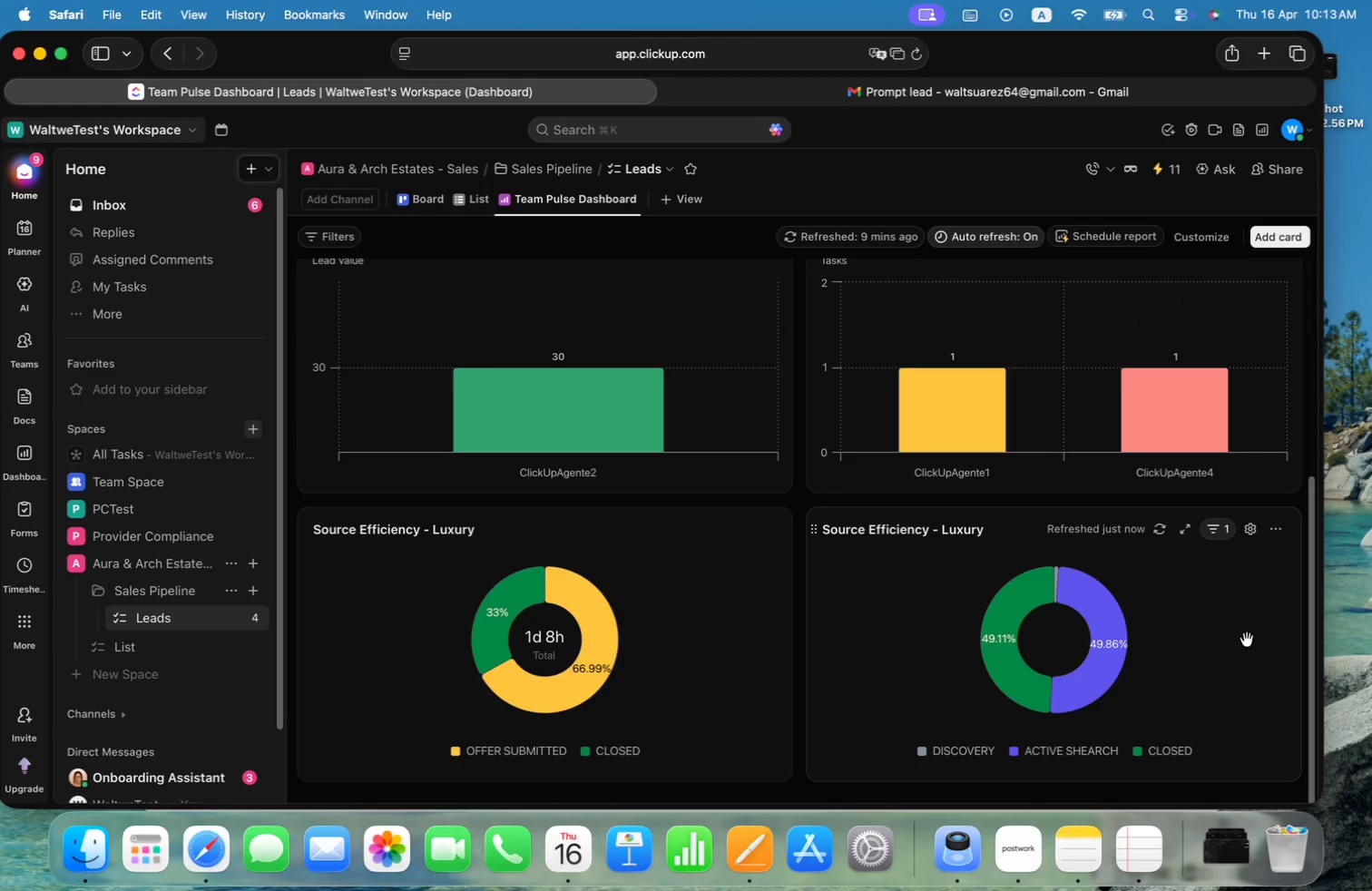 
key(Meta+CommandLeft)
 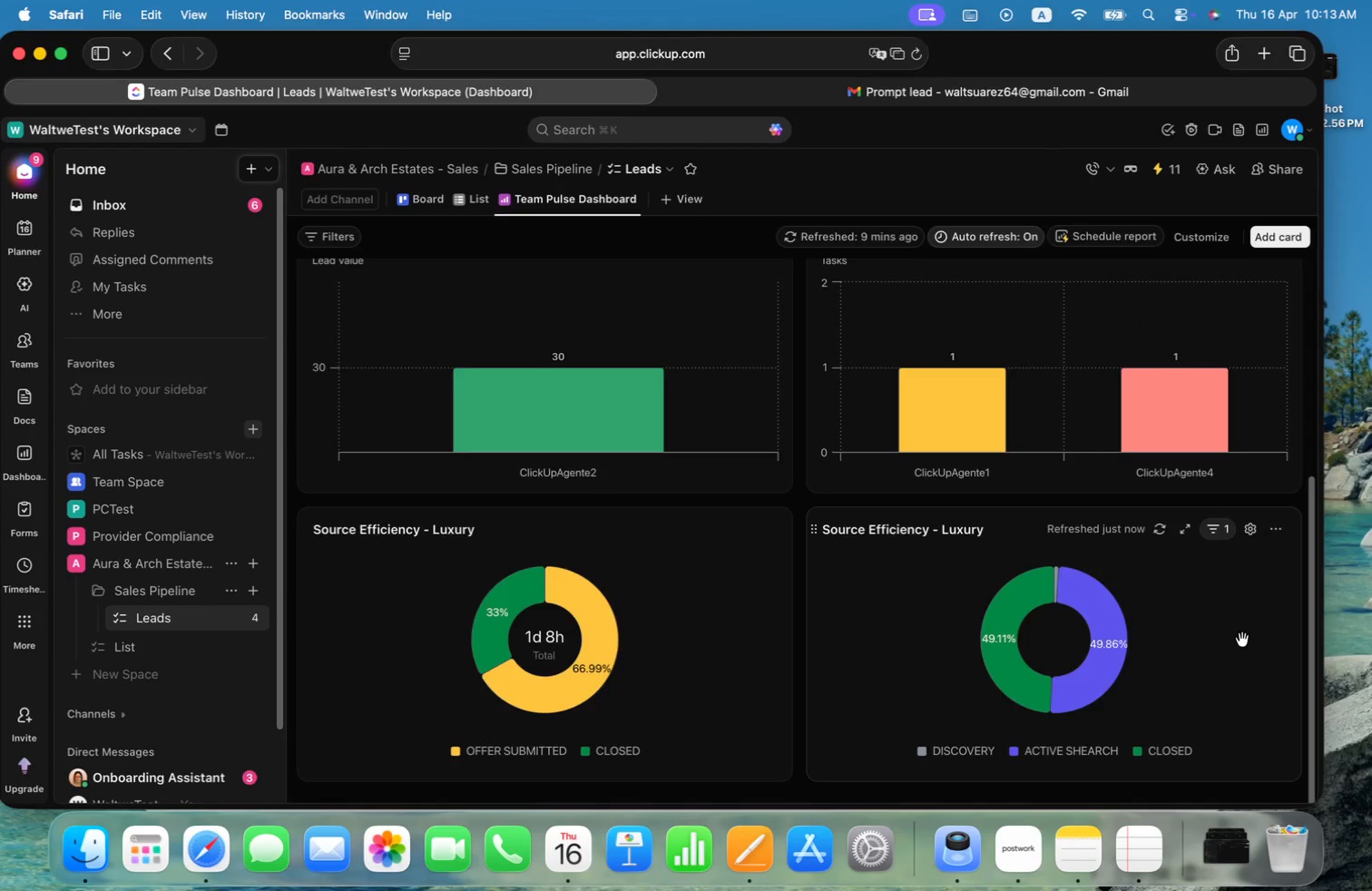 
key(Meta+Tab)